 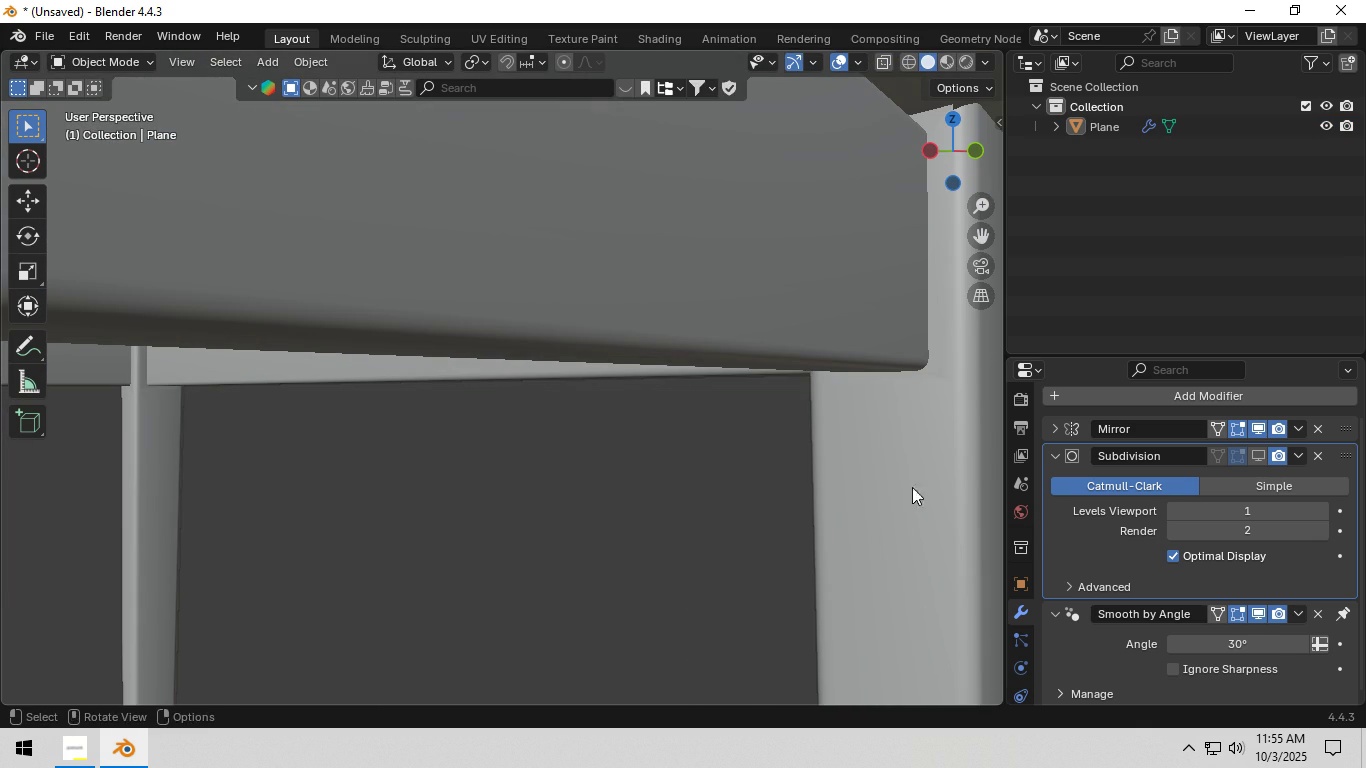 
scroll: coordinate [1160, 543], scroll_direction: down, amount: 2.0
 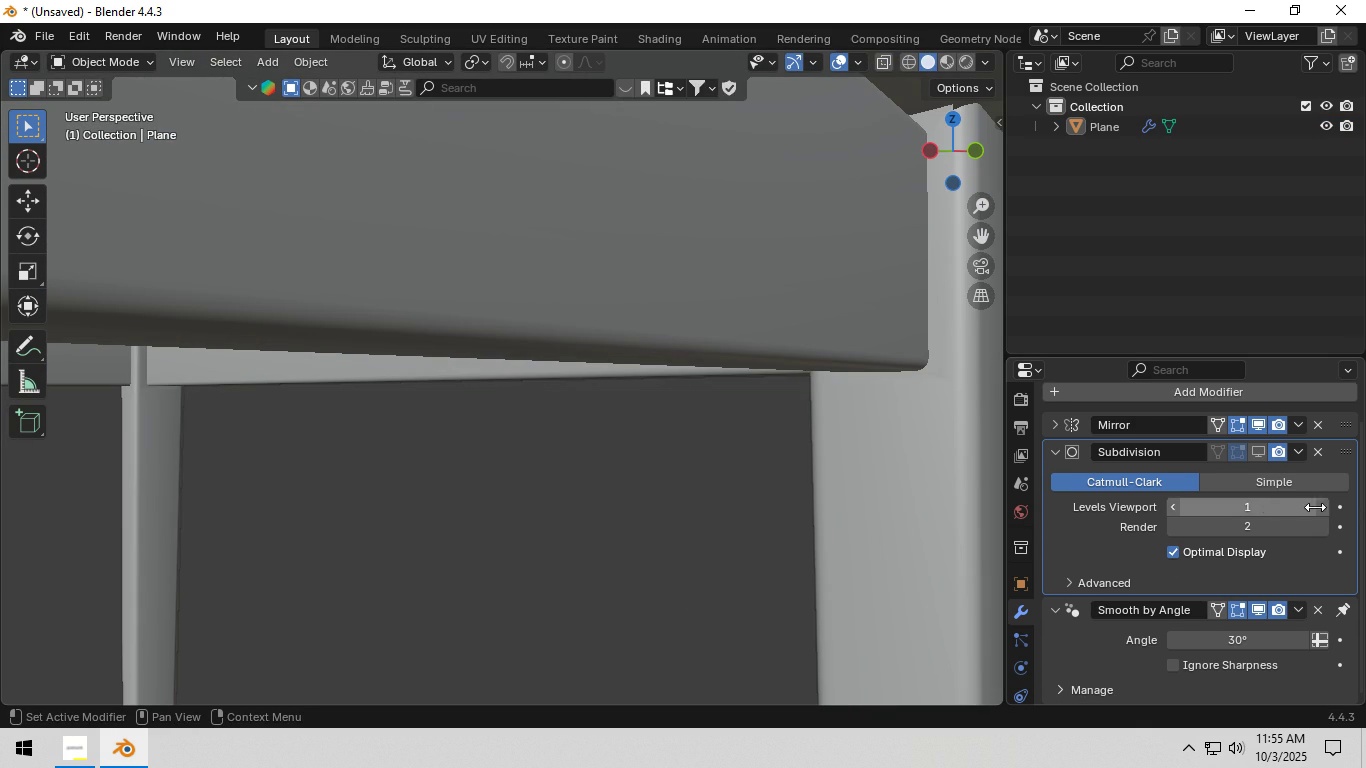 
left_click([1323, 507])
 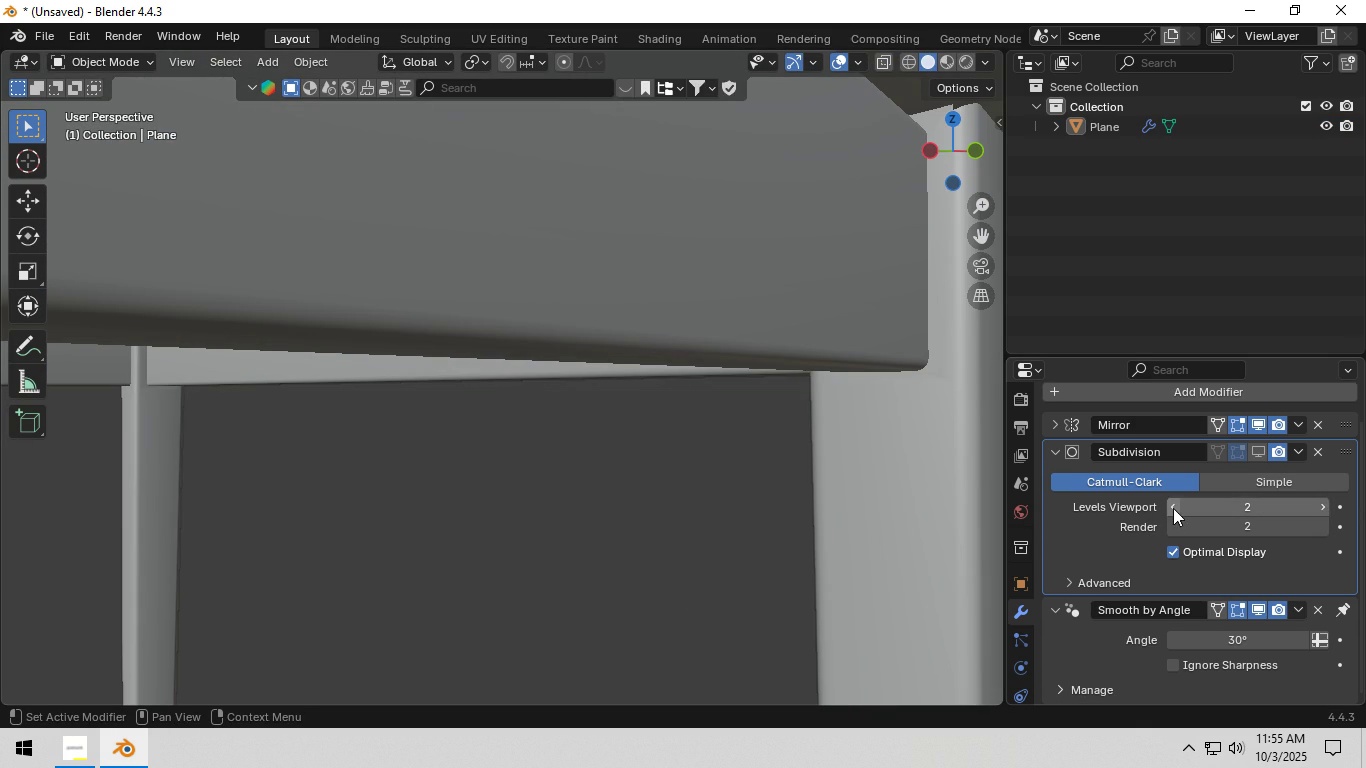 
left_click([1173, 508])
 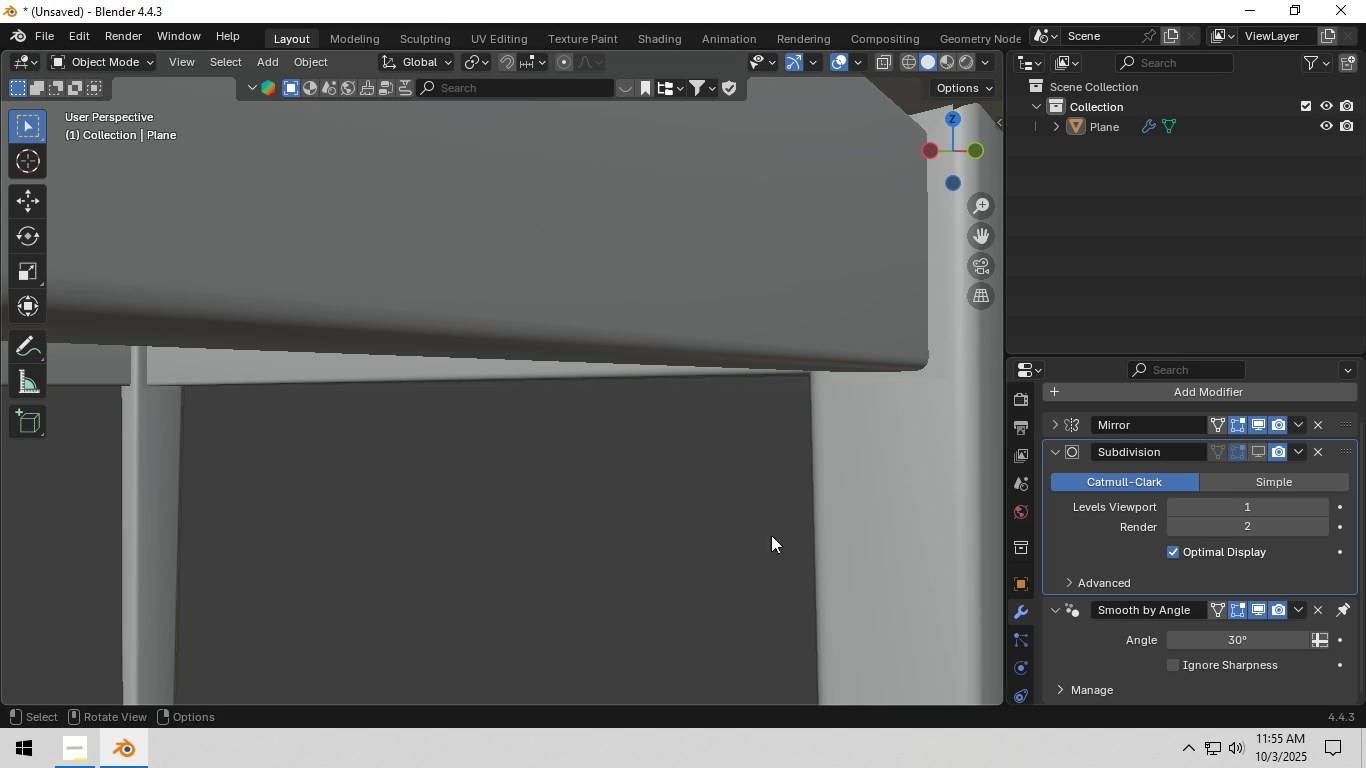 
left_click([640, 528])
 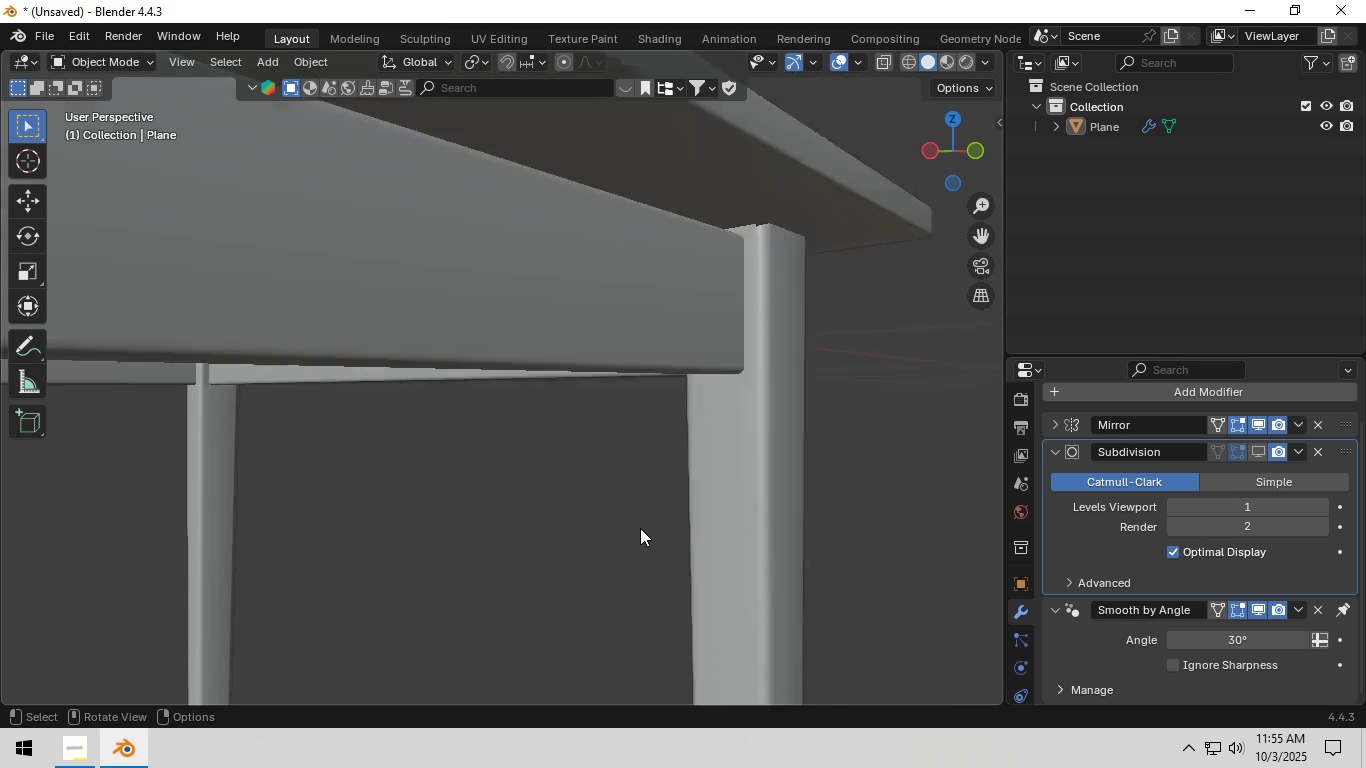 
scroll: coordinate [640, 528], scroll_direction: down, amount: 4.0
 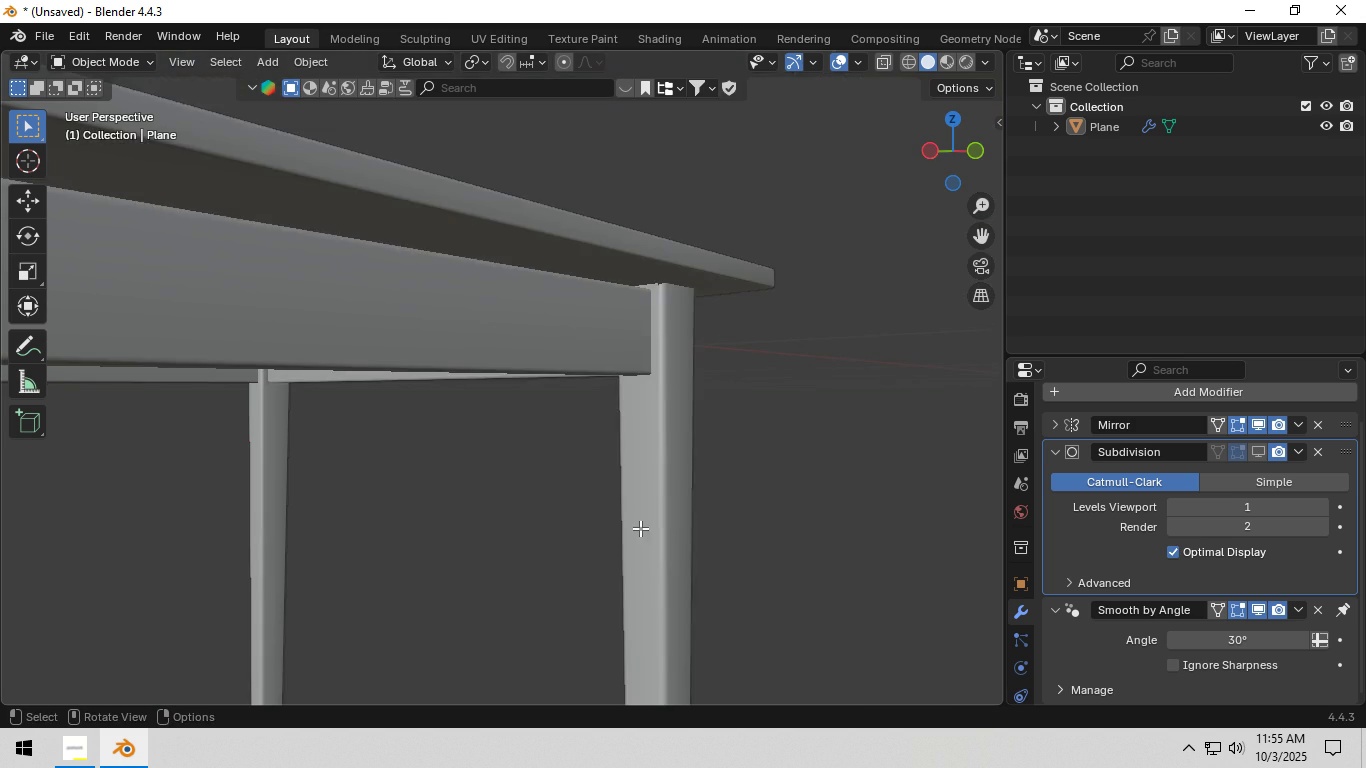 
key(Tab)
 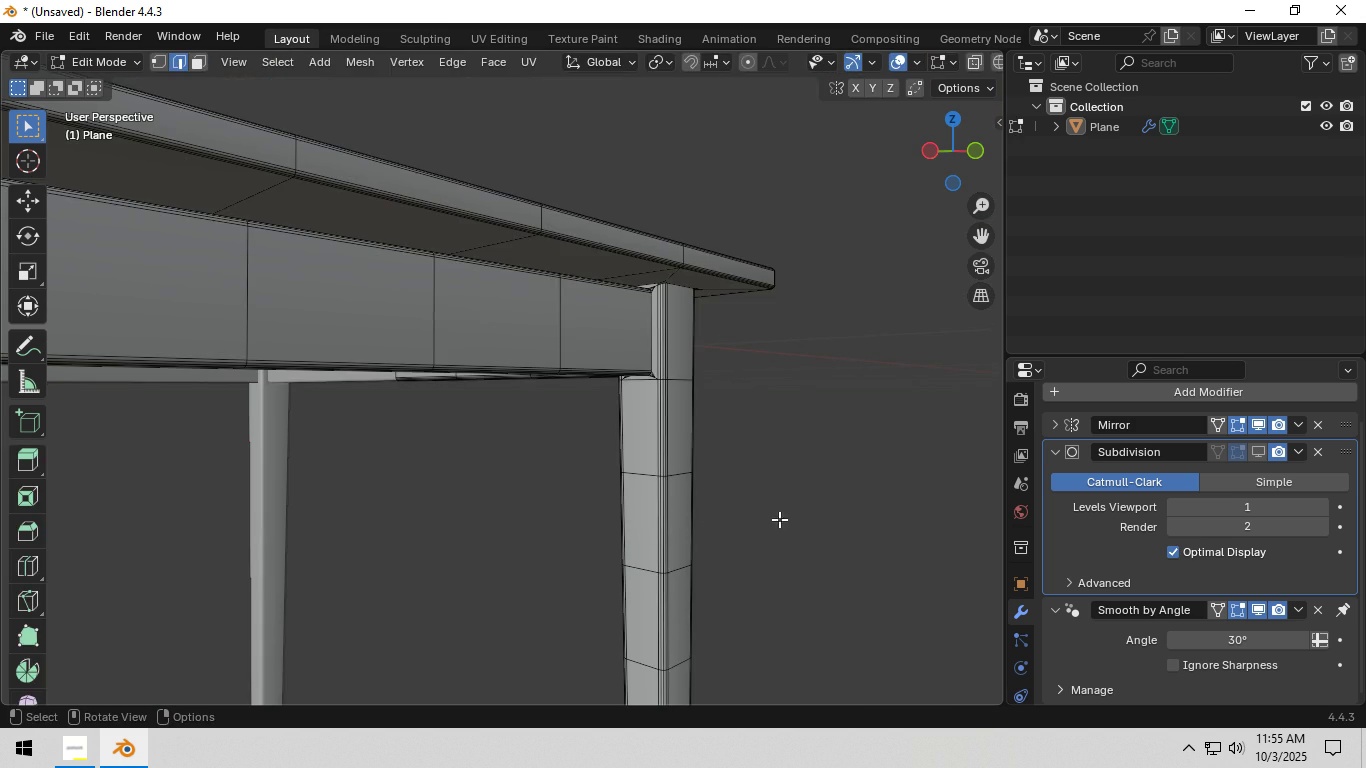 
key(Tab)
 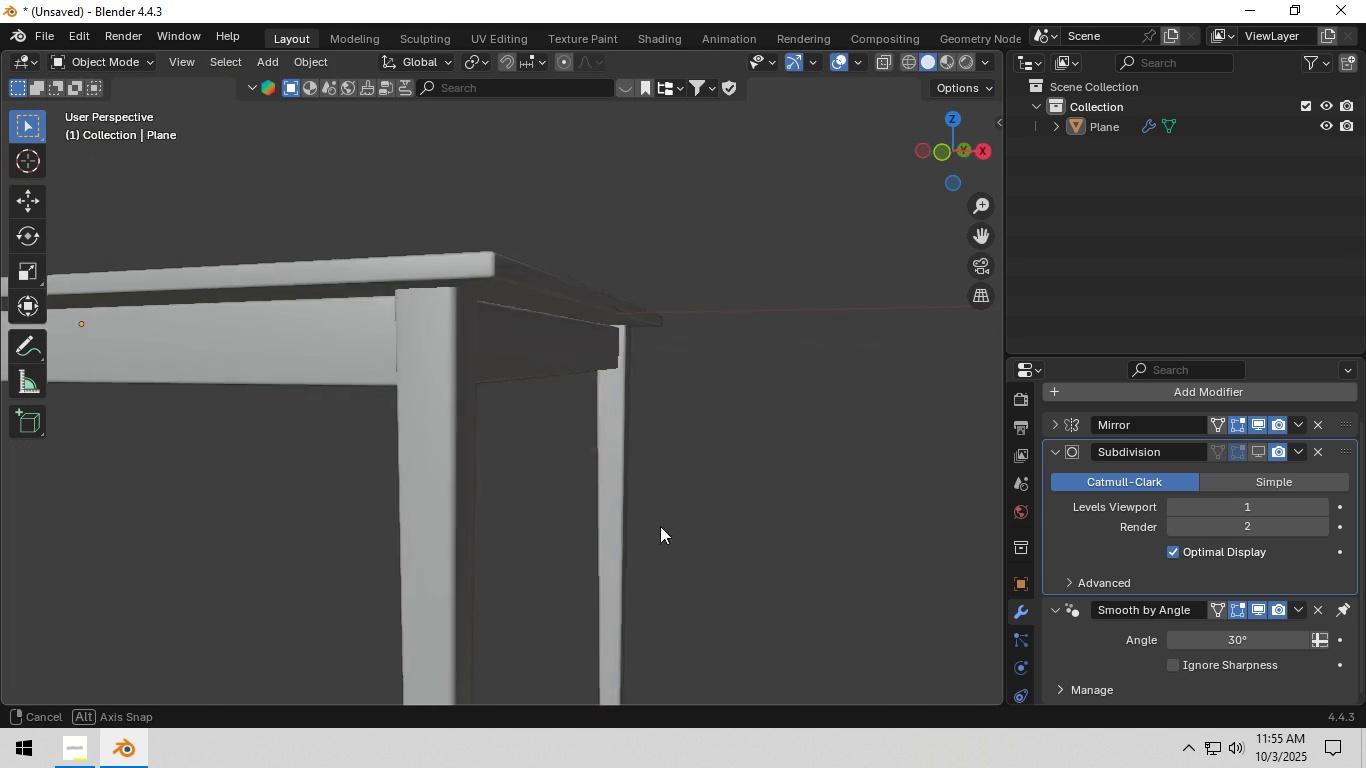 
key(Tab)
 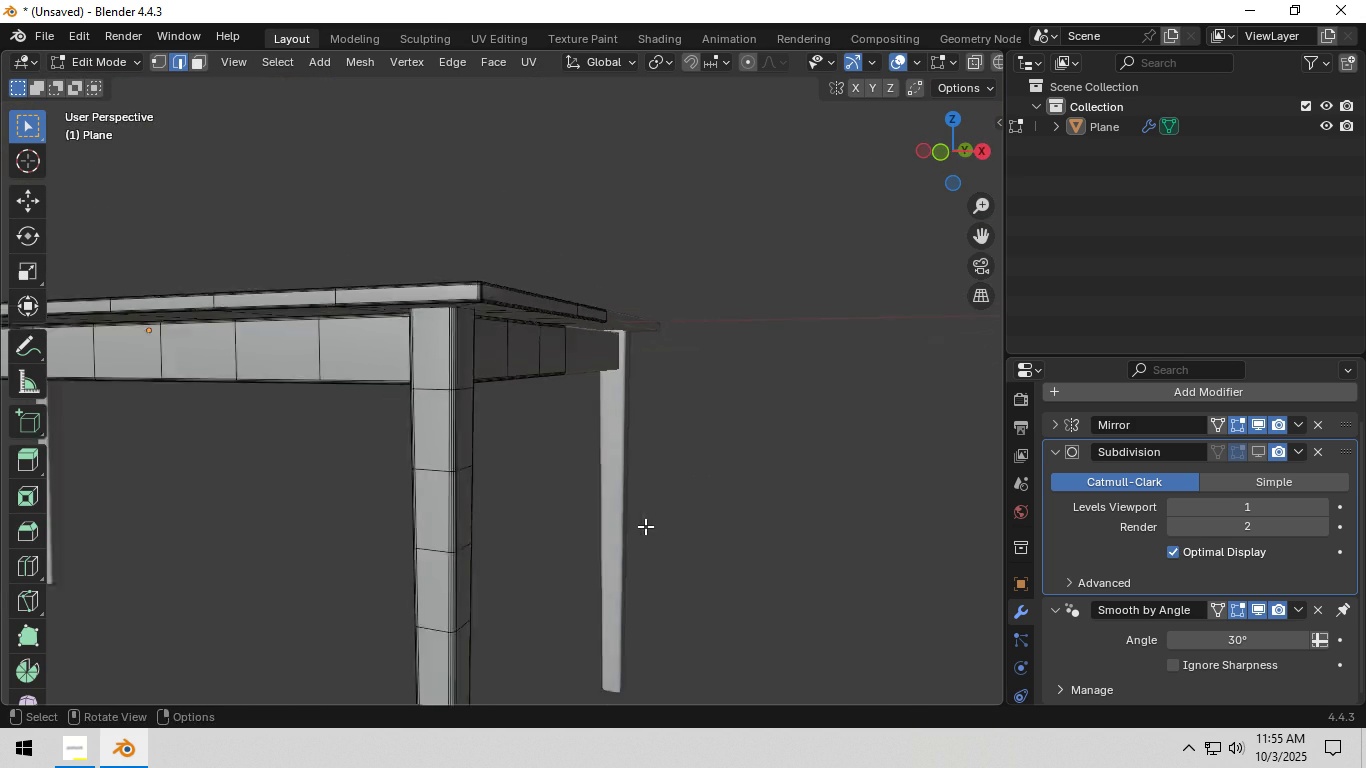 
scroll: coordinate [645, 526], scroll_direction: down, amount: 4.0
 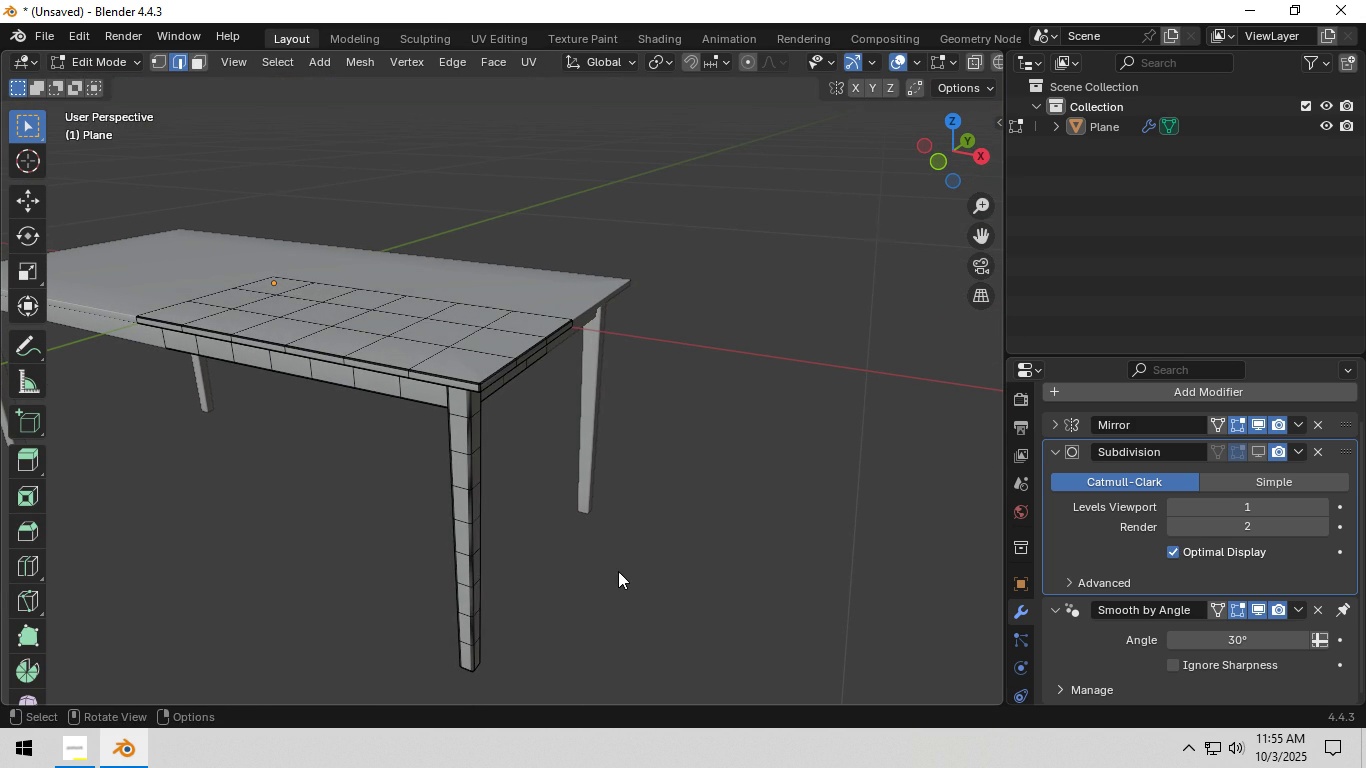 
key(Tab)